 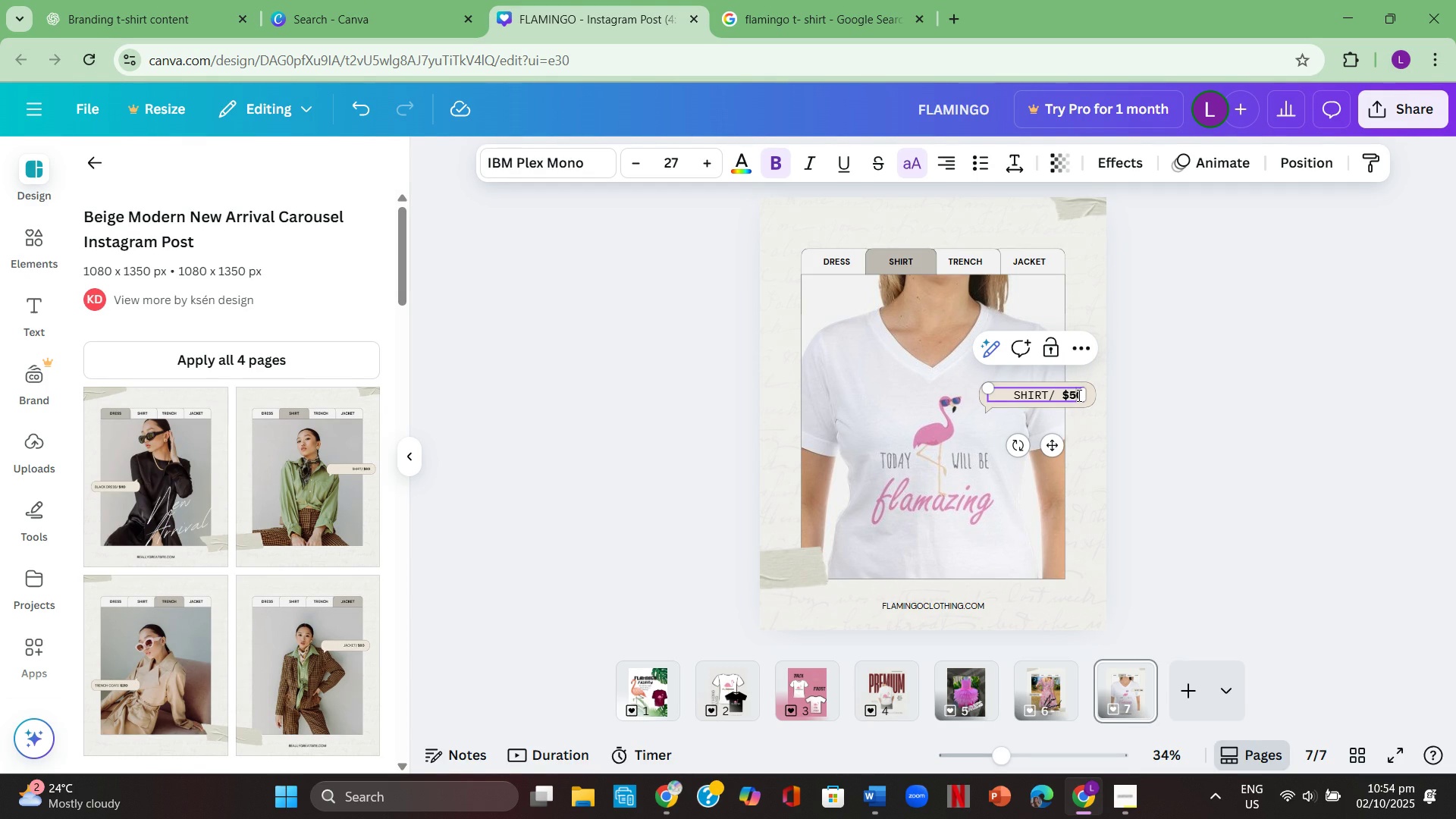 
double_click([1078, 395])
 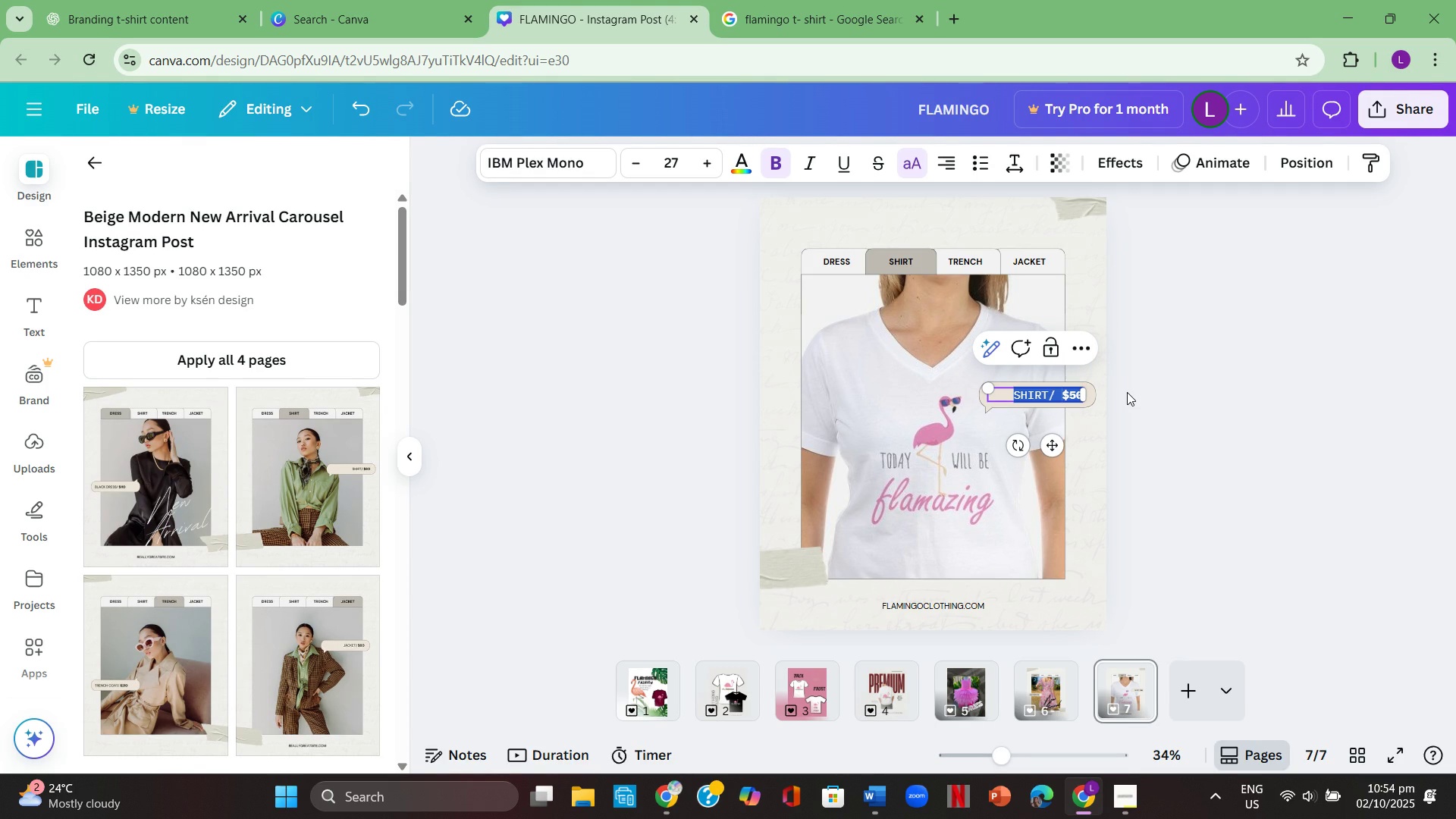 
key(Control+ControlLeft)
 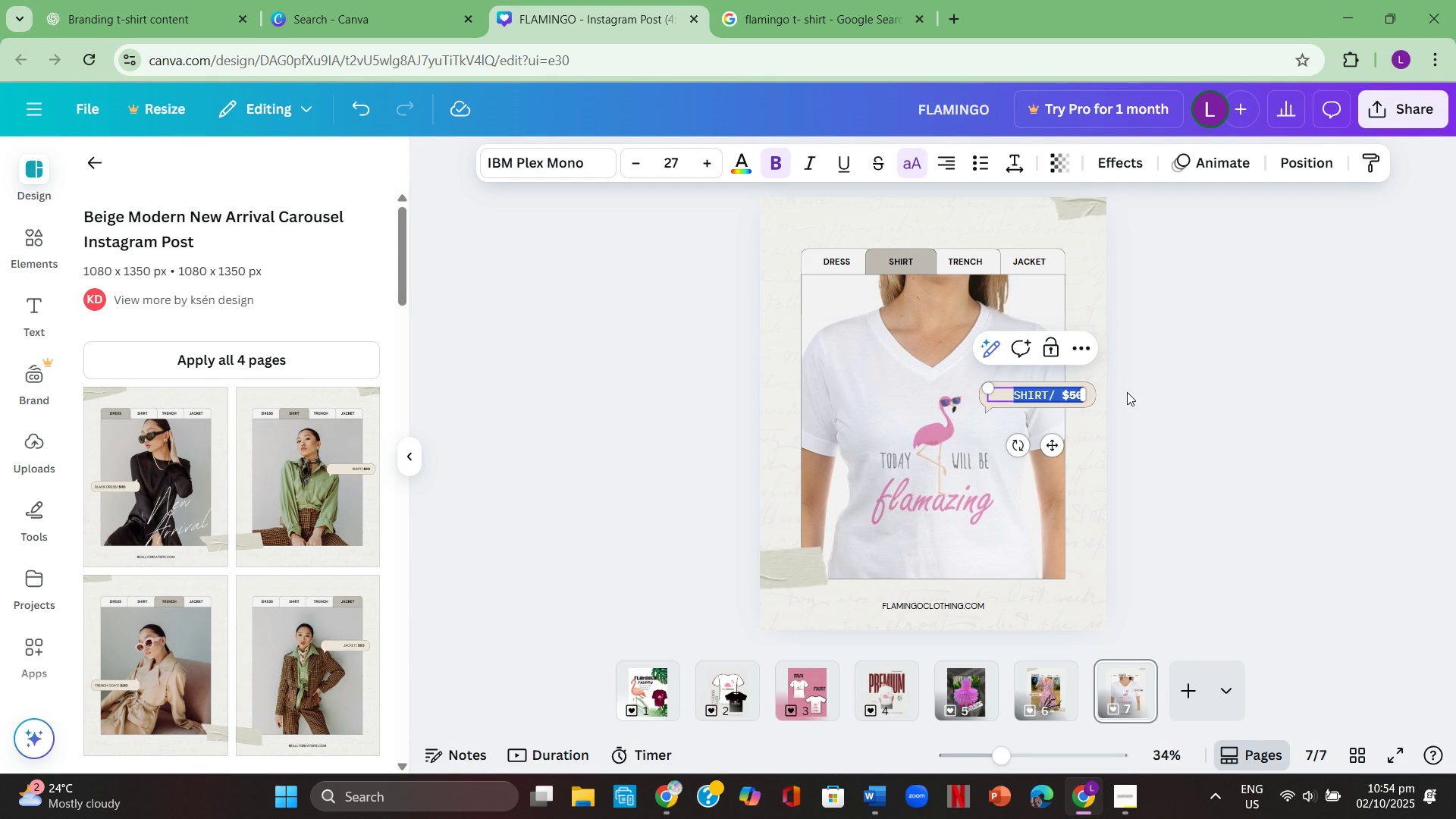 
key(Control+A)
 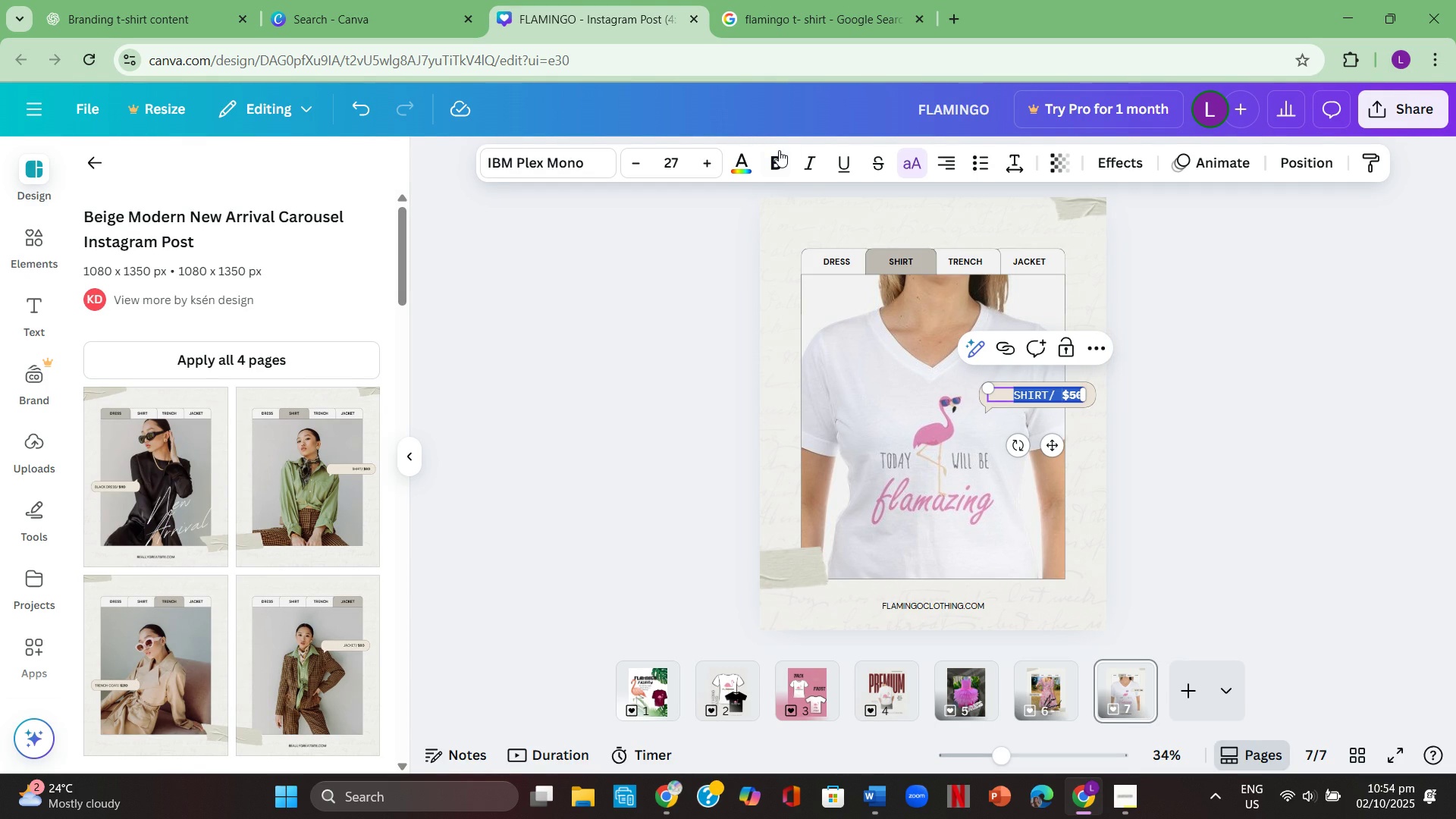 
left_click([777, 153])
 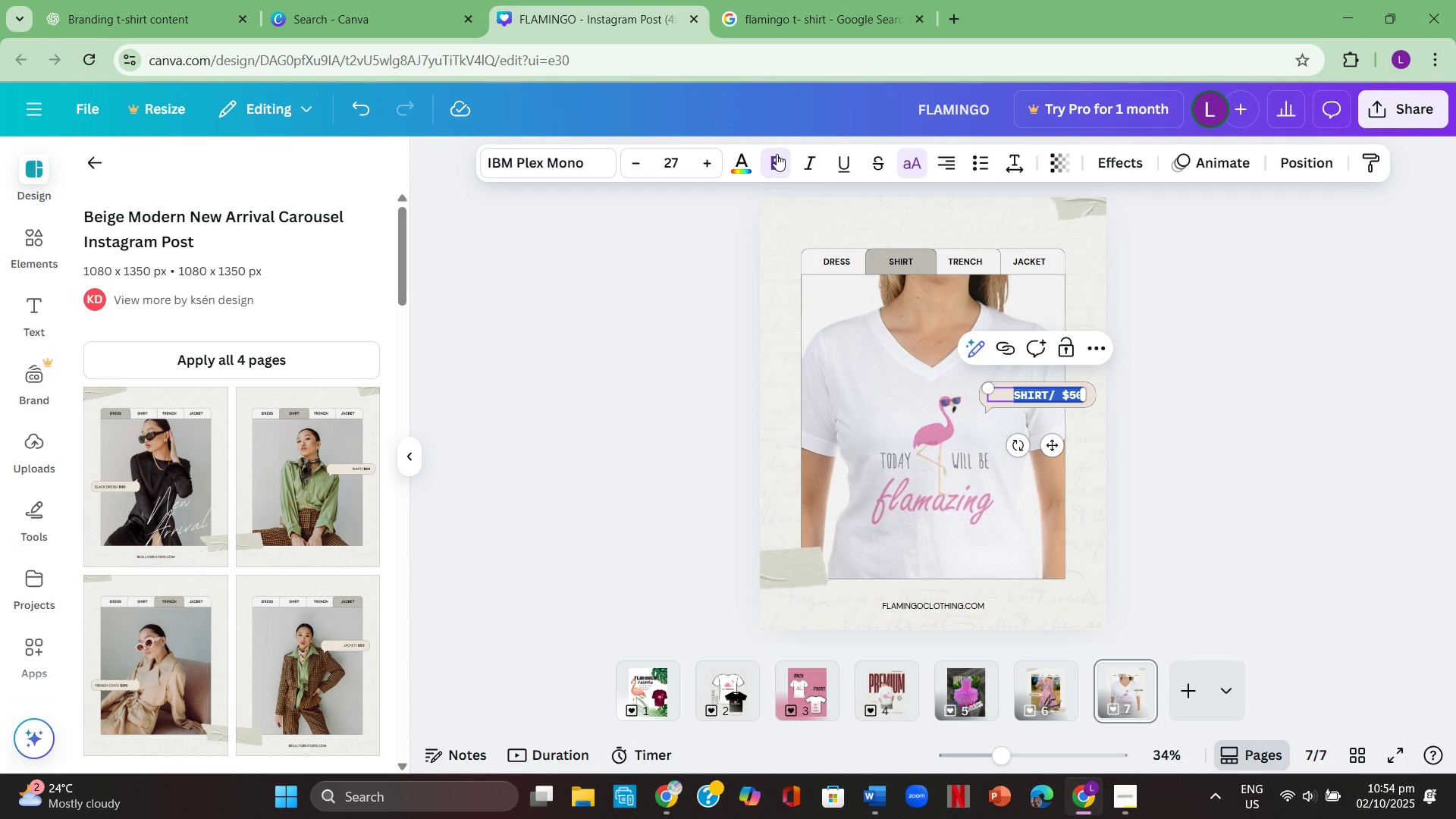 
left_click([777, 154])
 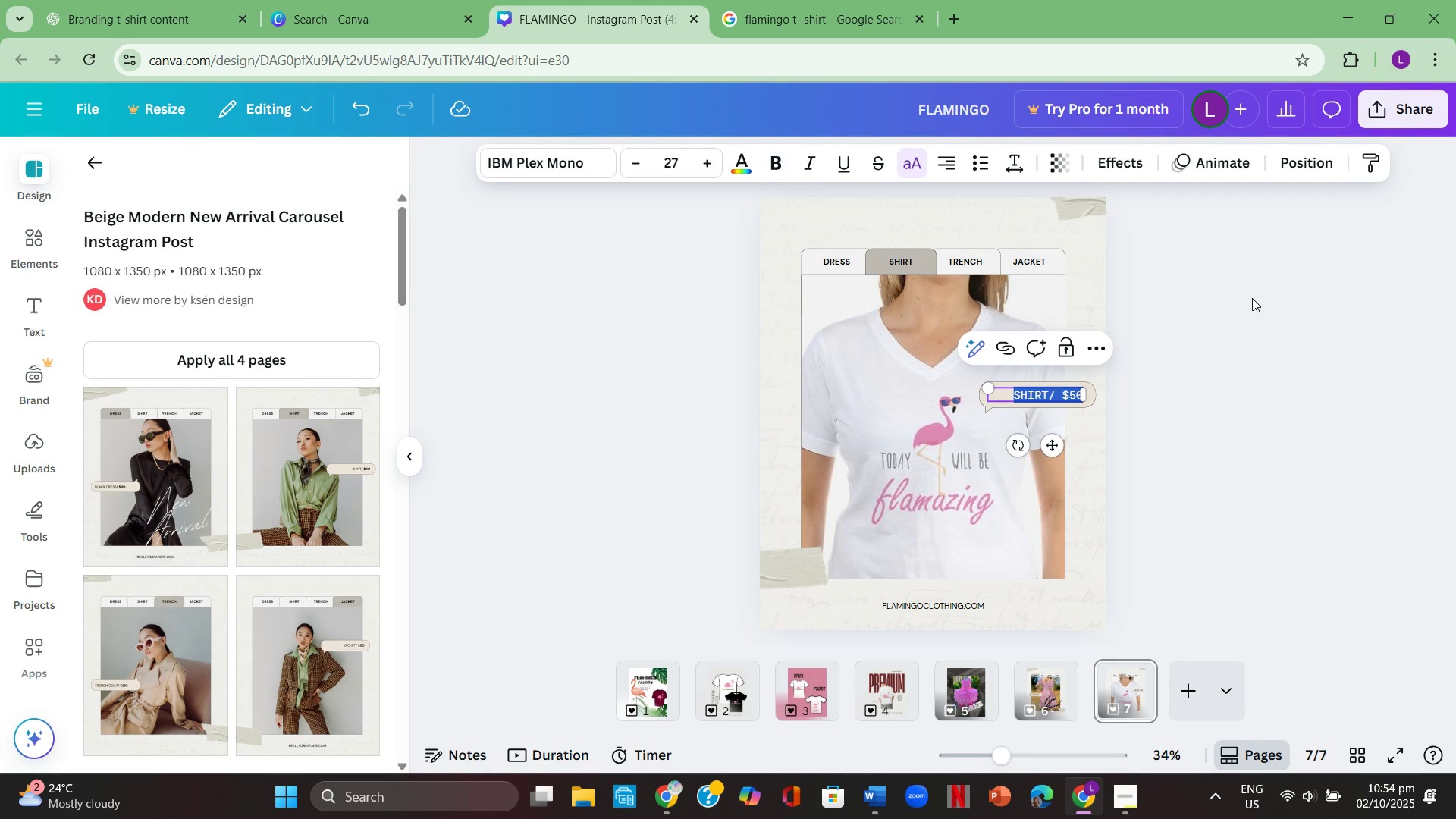 
double_click([1252, 298])